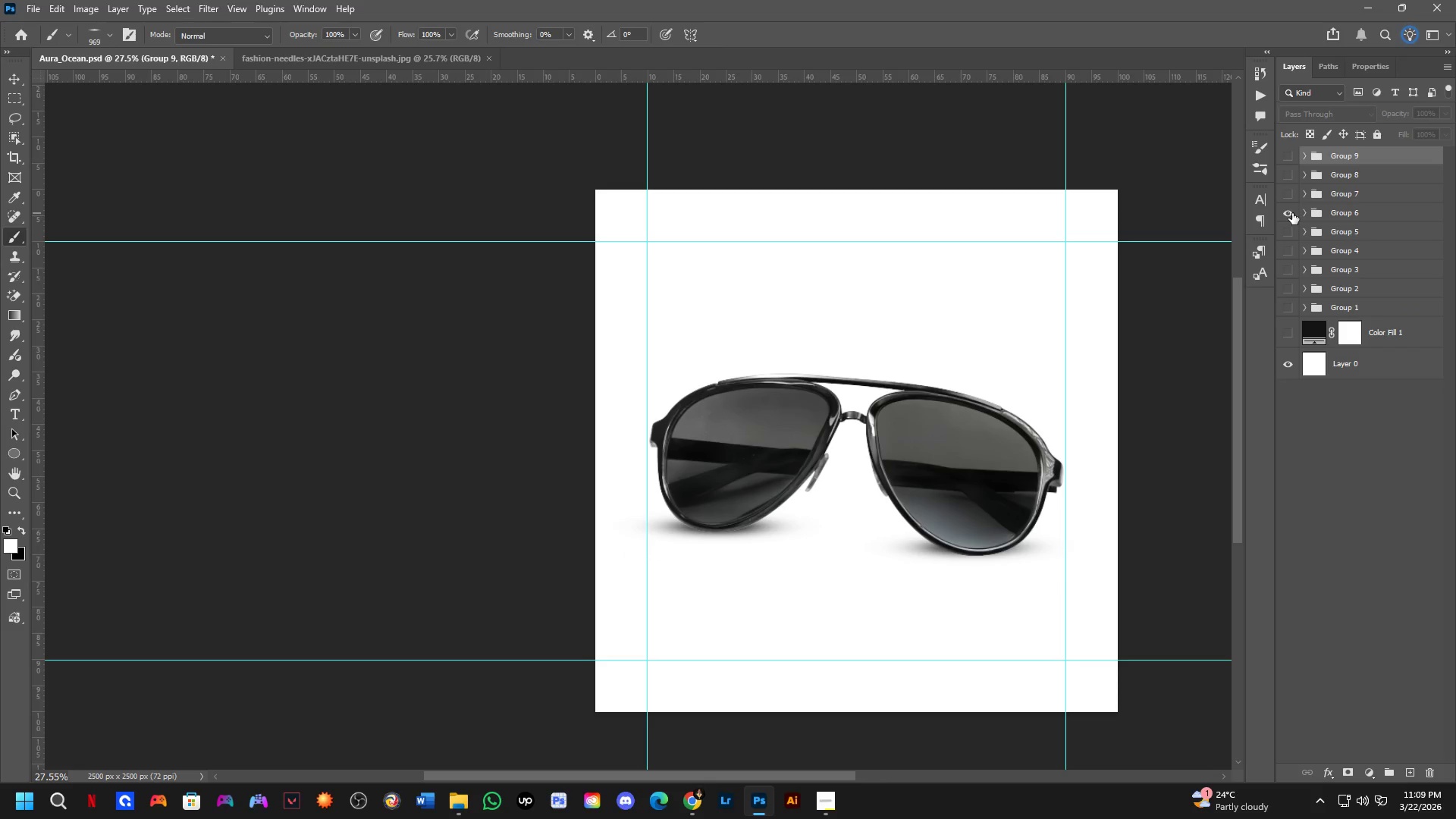 
left_click([1292, 213])
 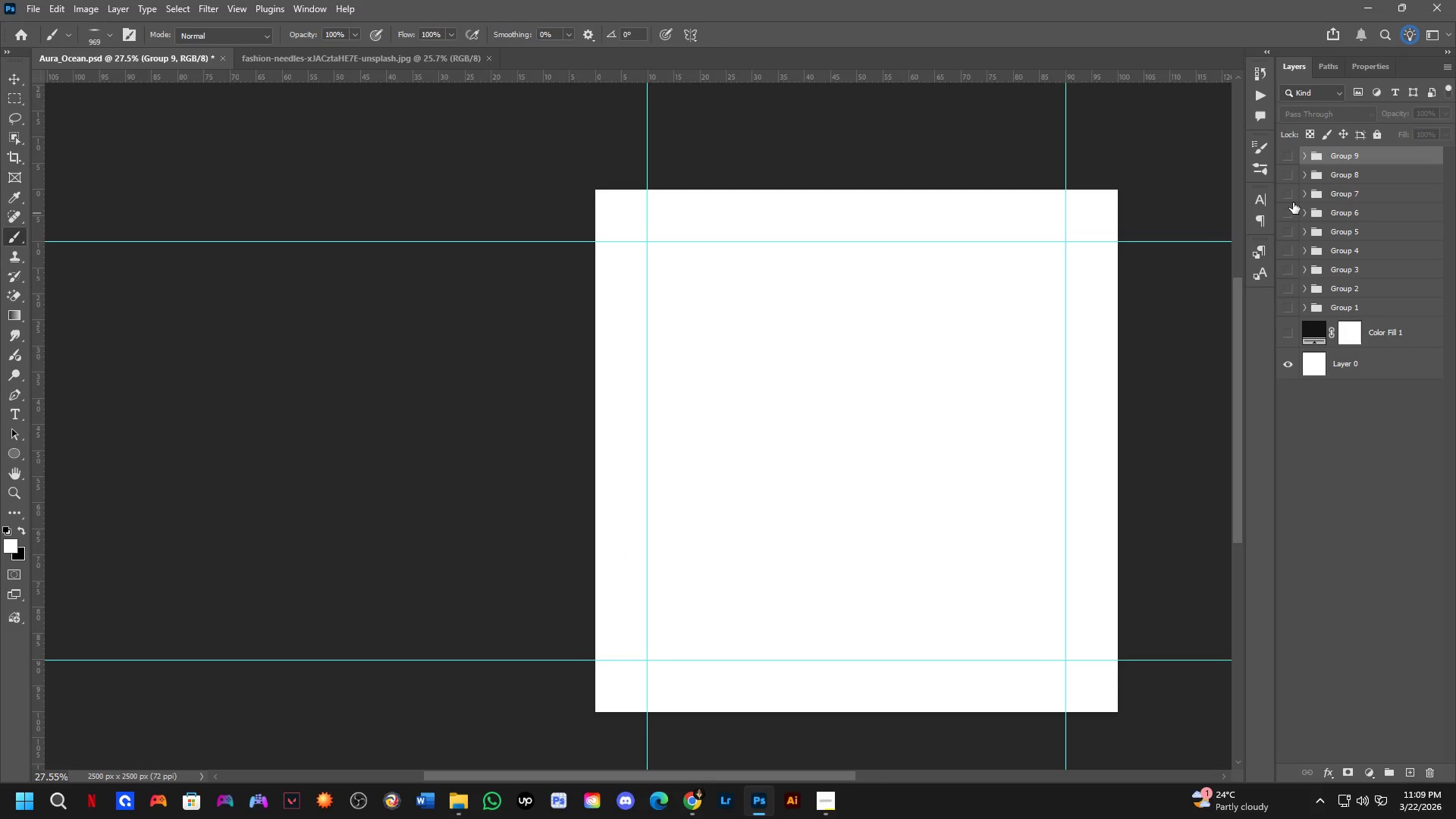 
left_click([1292, 195])
 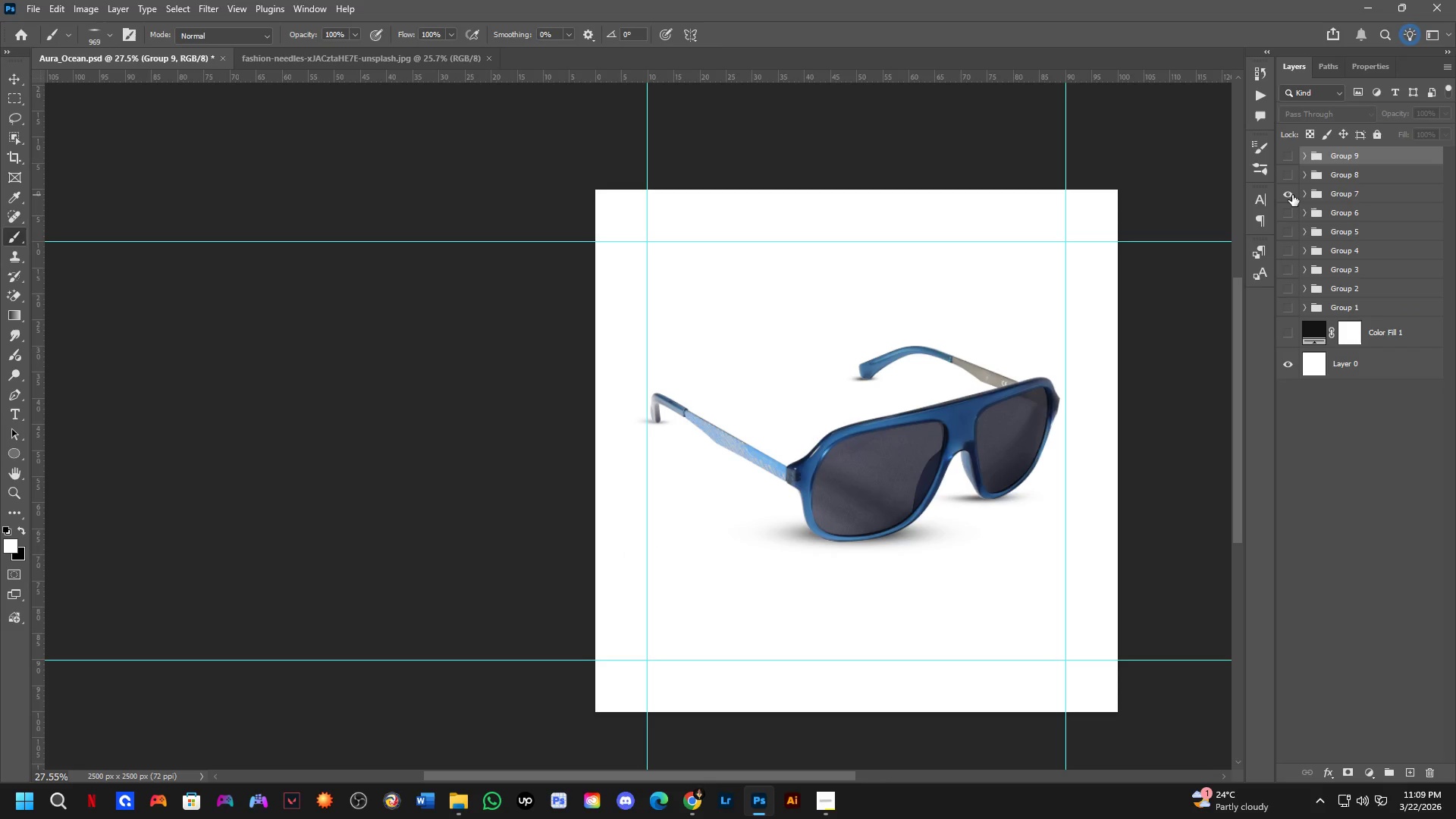 
left_click([1292, 195])
 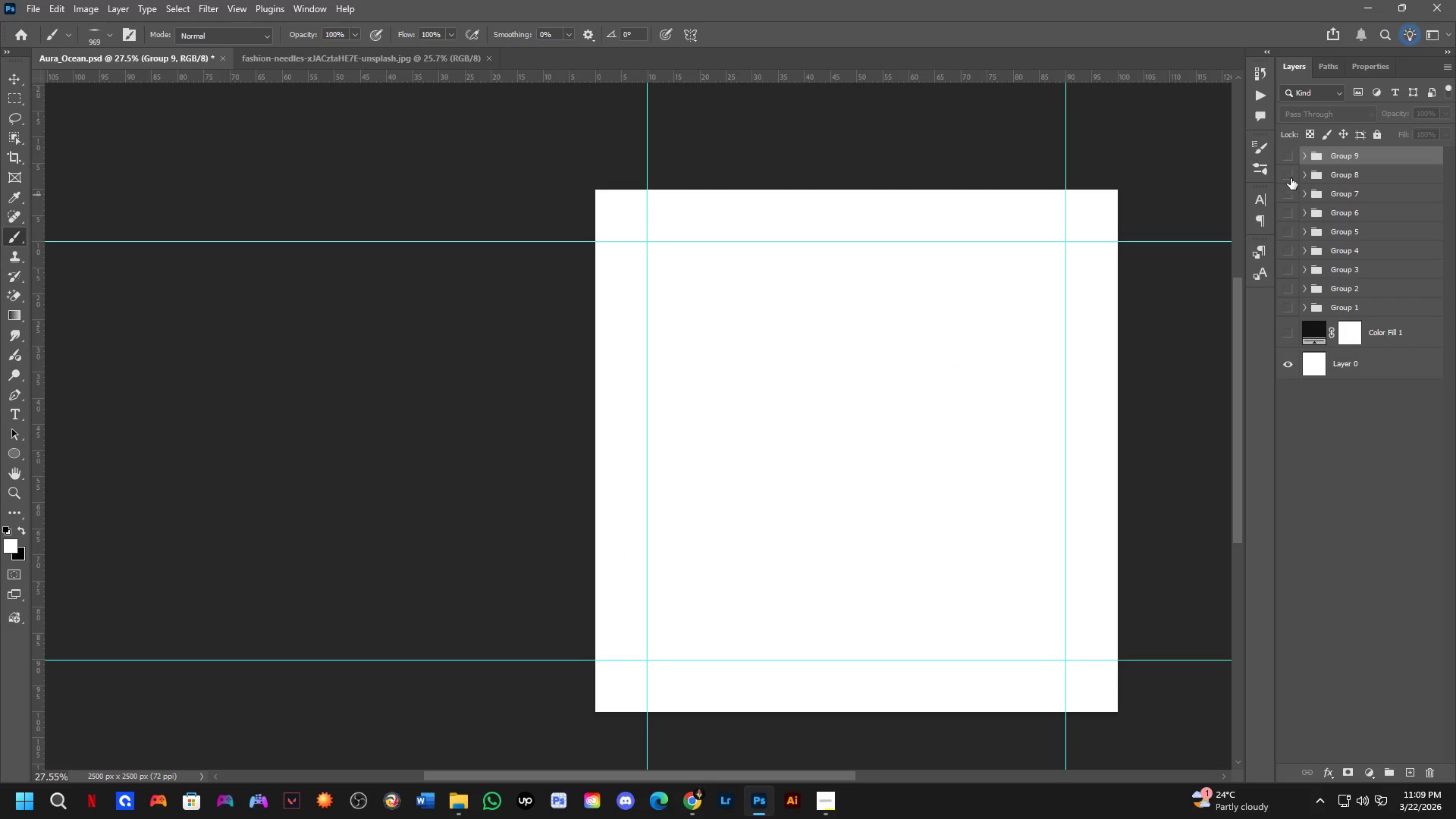 
left_click([1291, 177])
 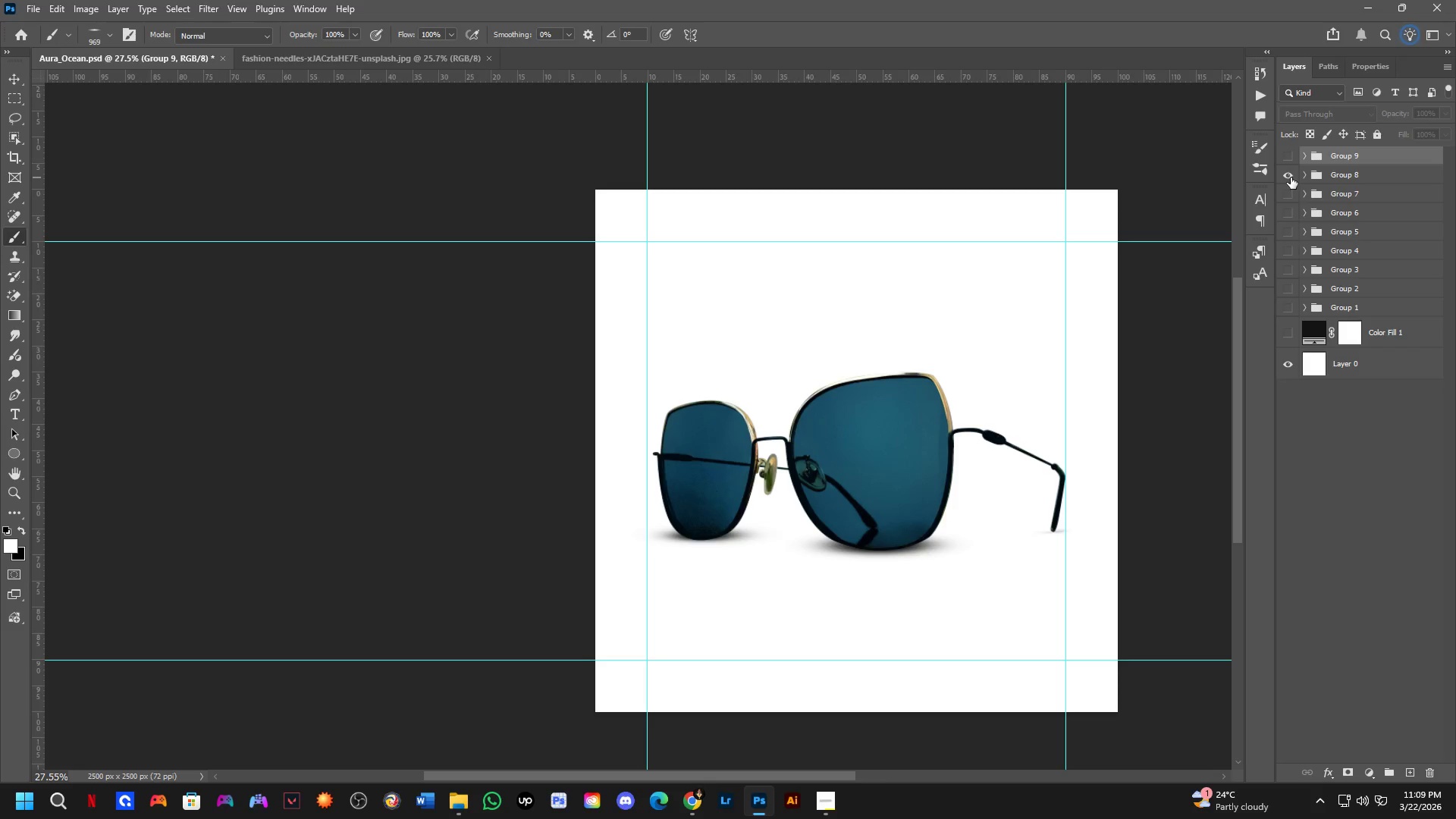 
left_click([1291, 177])
 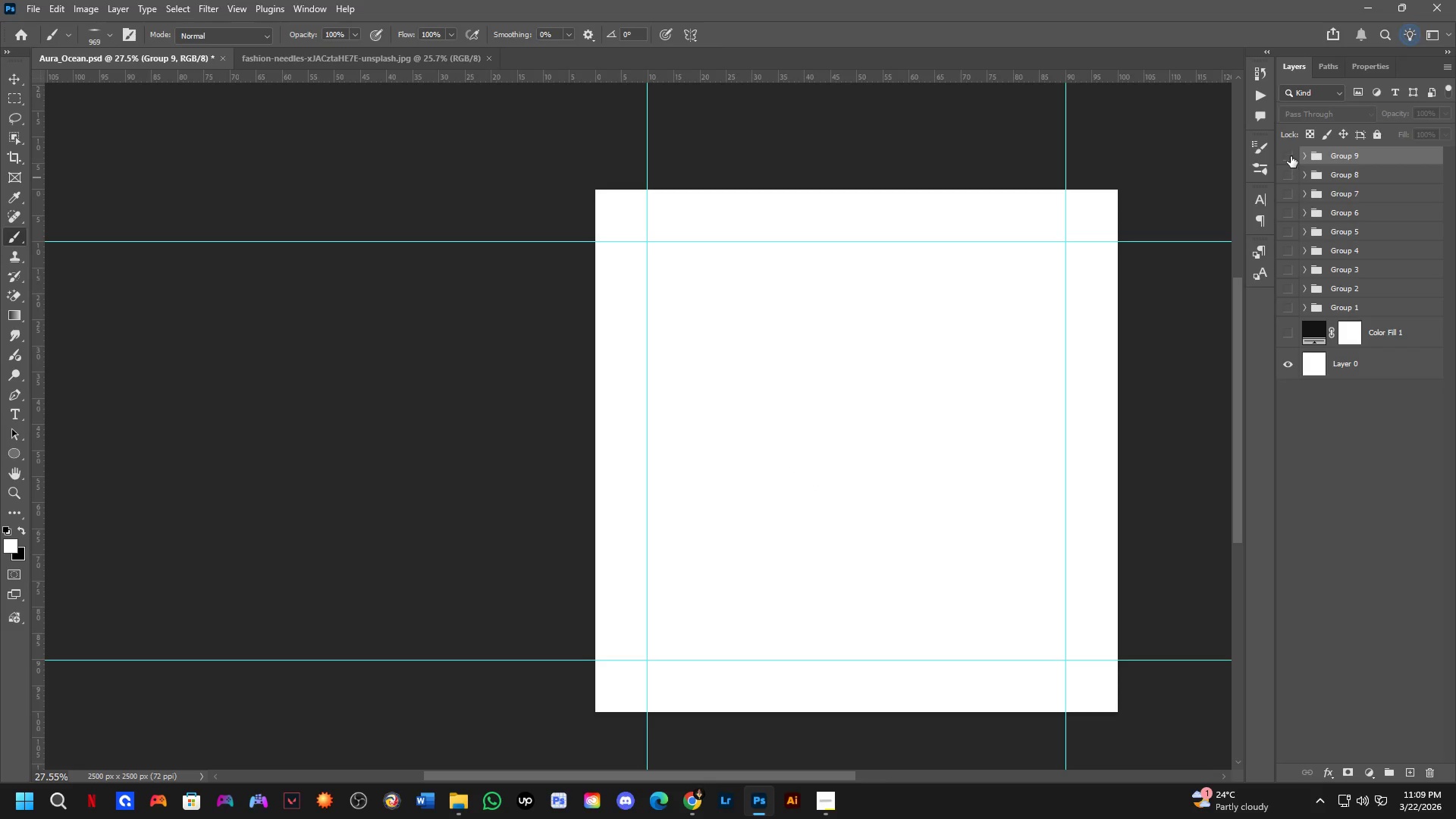 
left_click([1291, 155])
 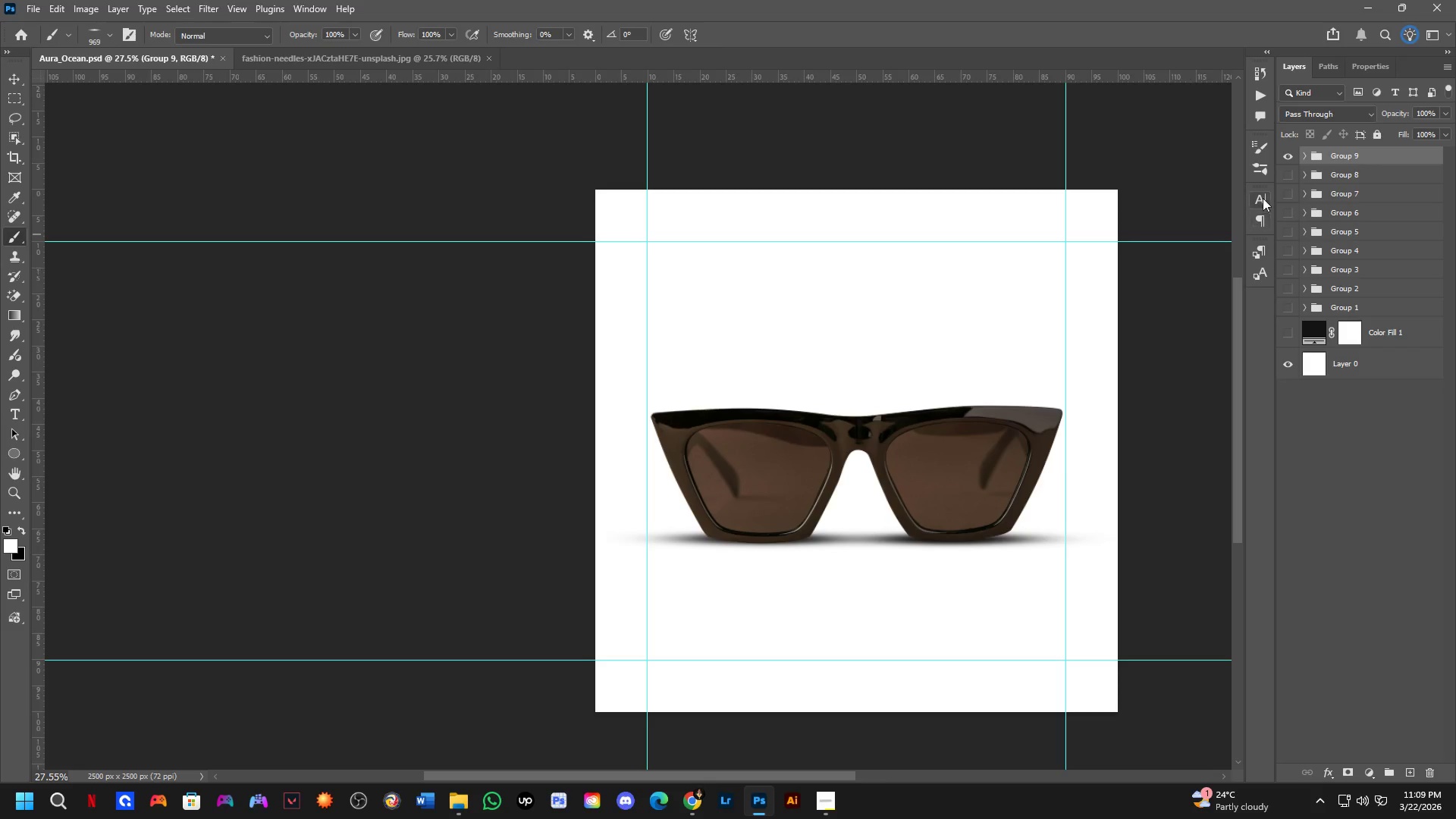 
left_click([1288, 156])
 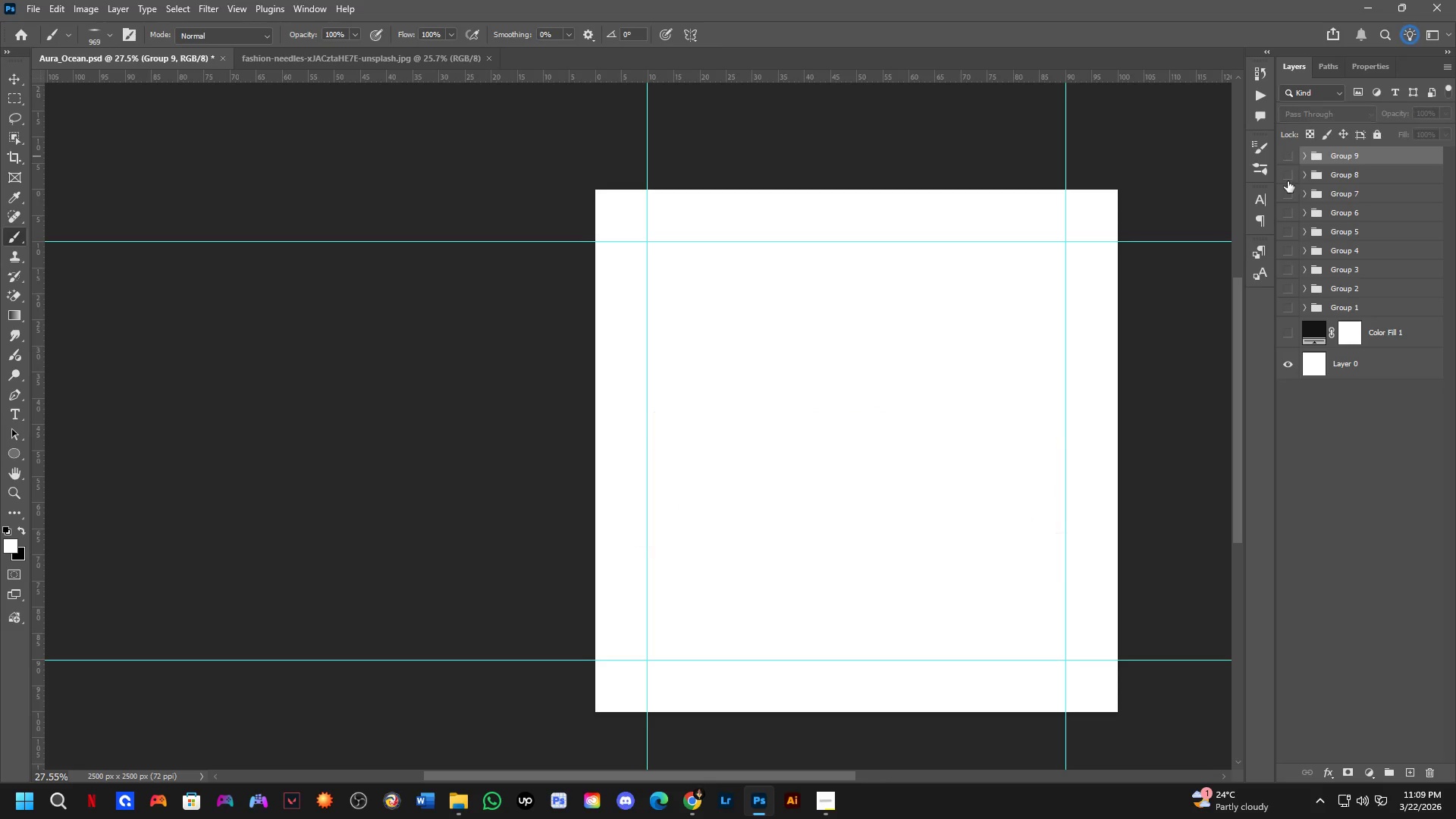 
key(Alt+AltLeft)
 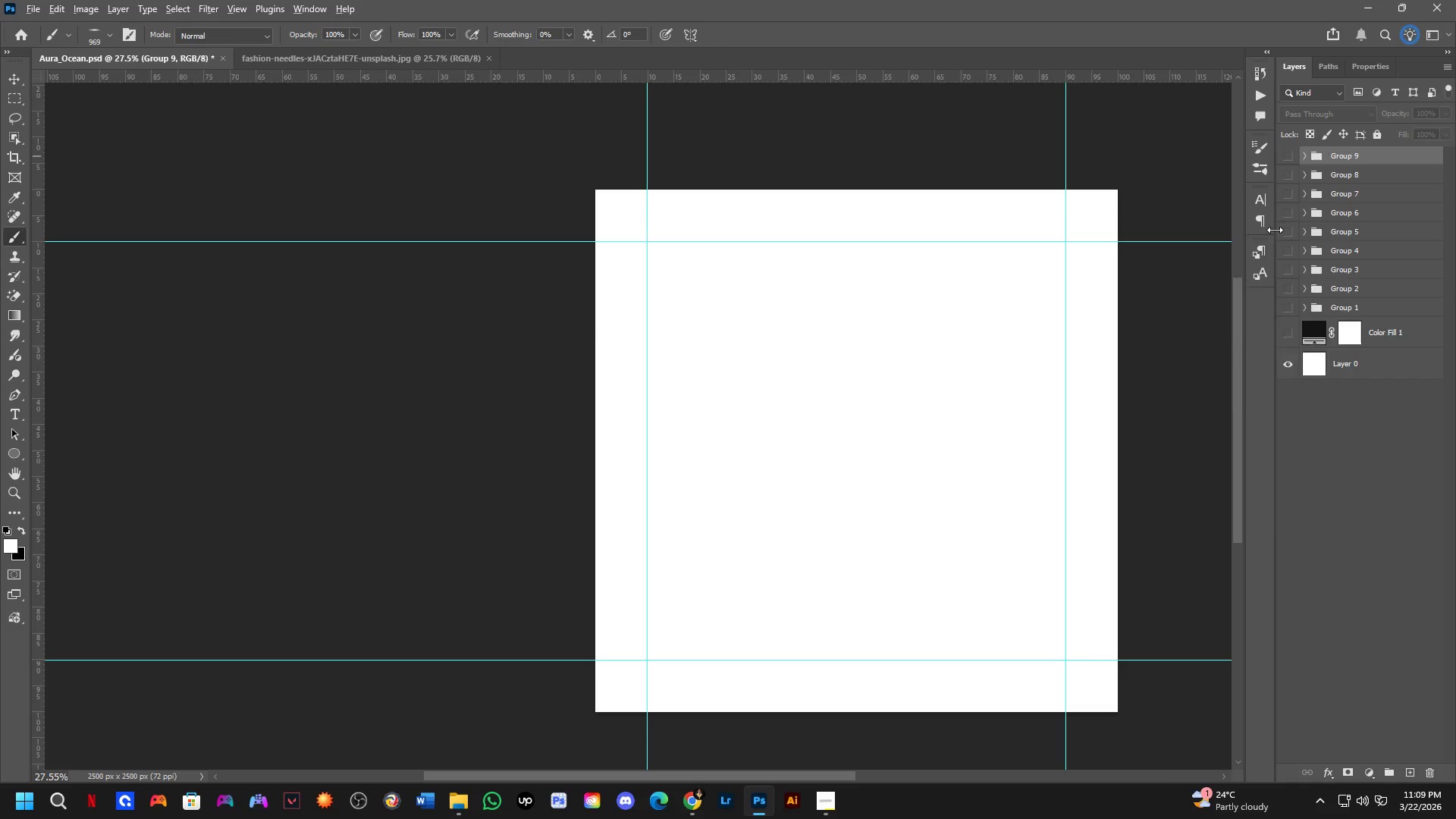 
key(Alt+Tab)